 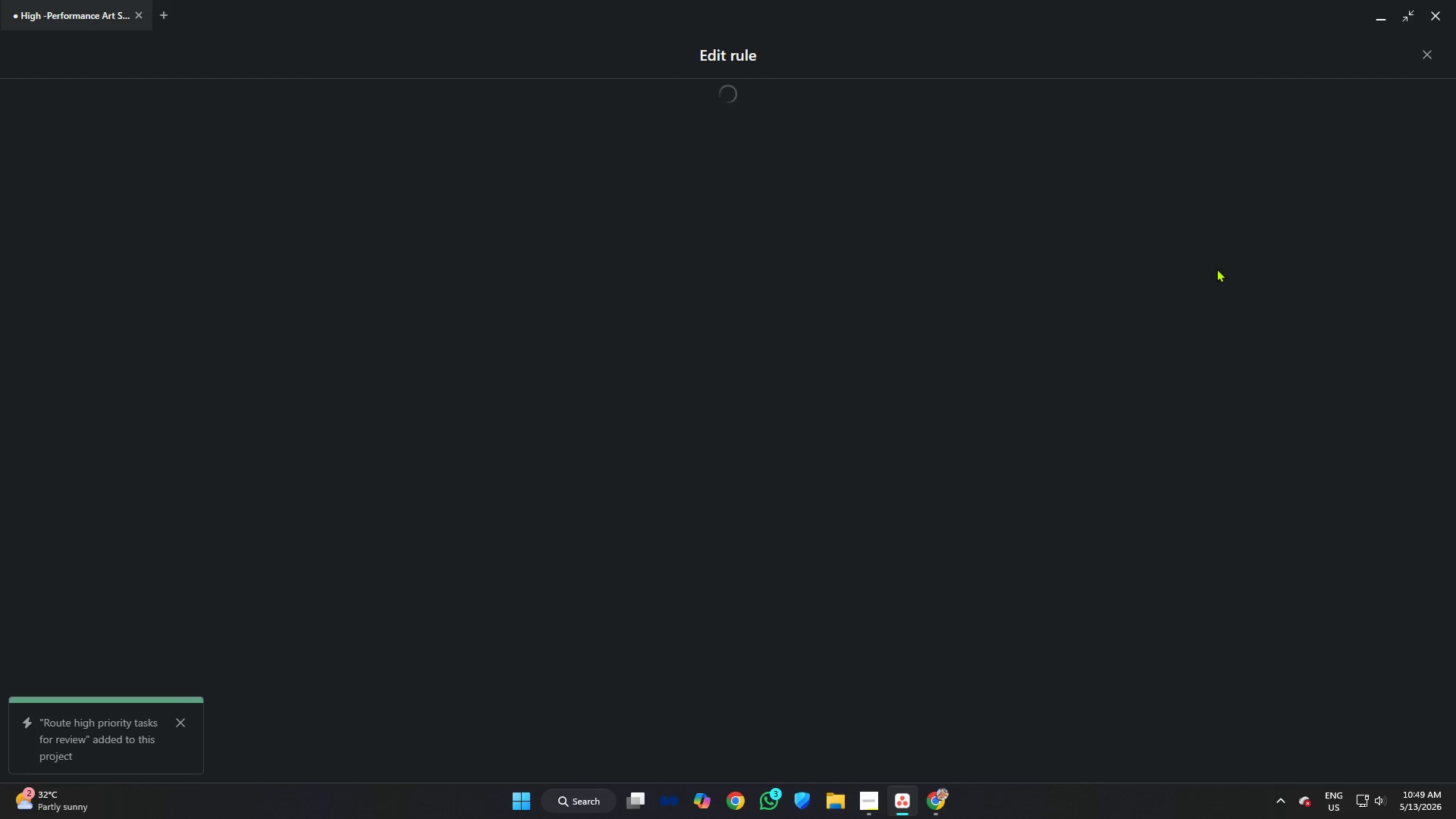 
left_click([171, 64])
 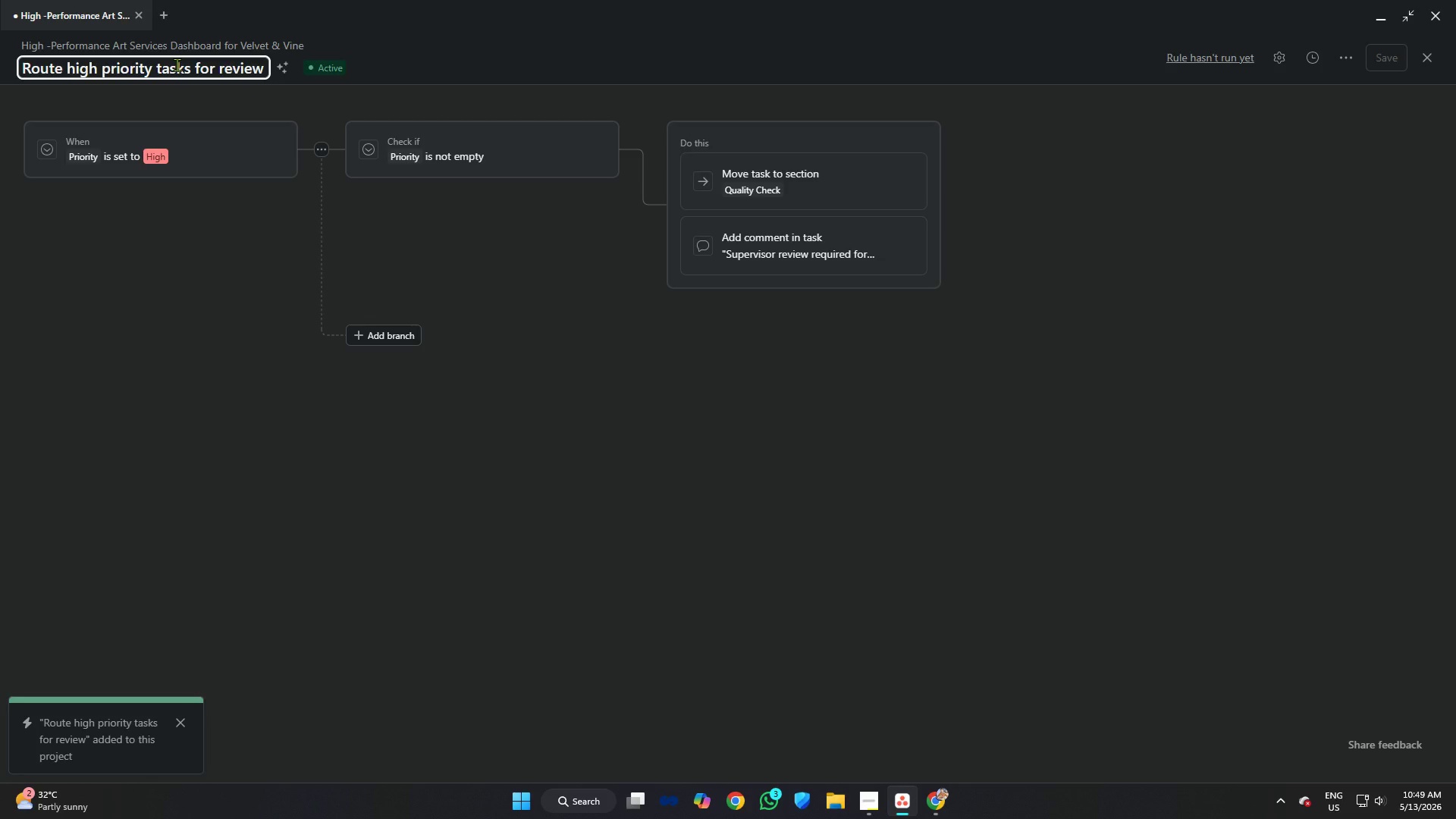 
key(Control+ControlLeft)
 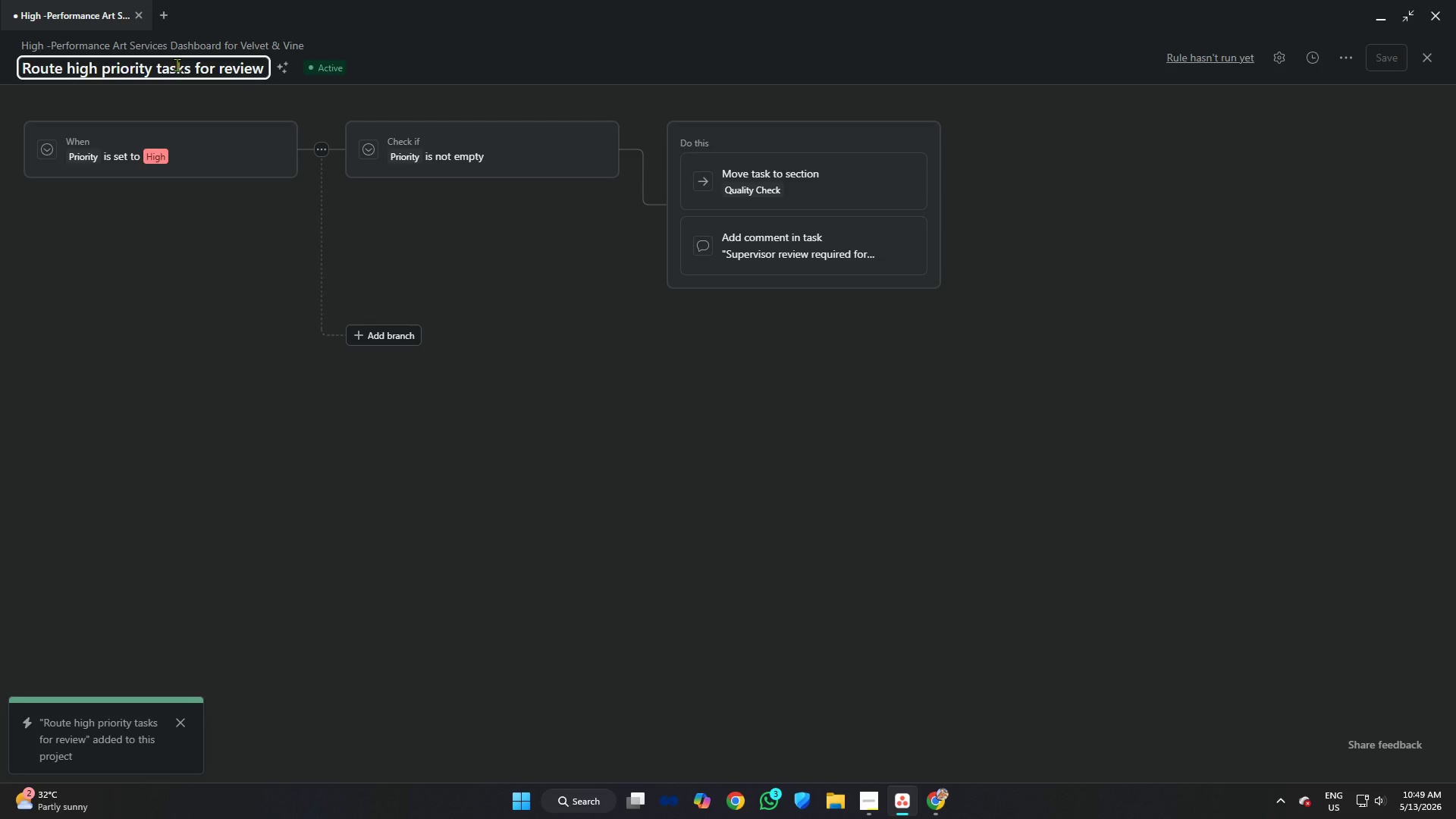 
key(Control+A)
 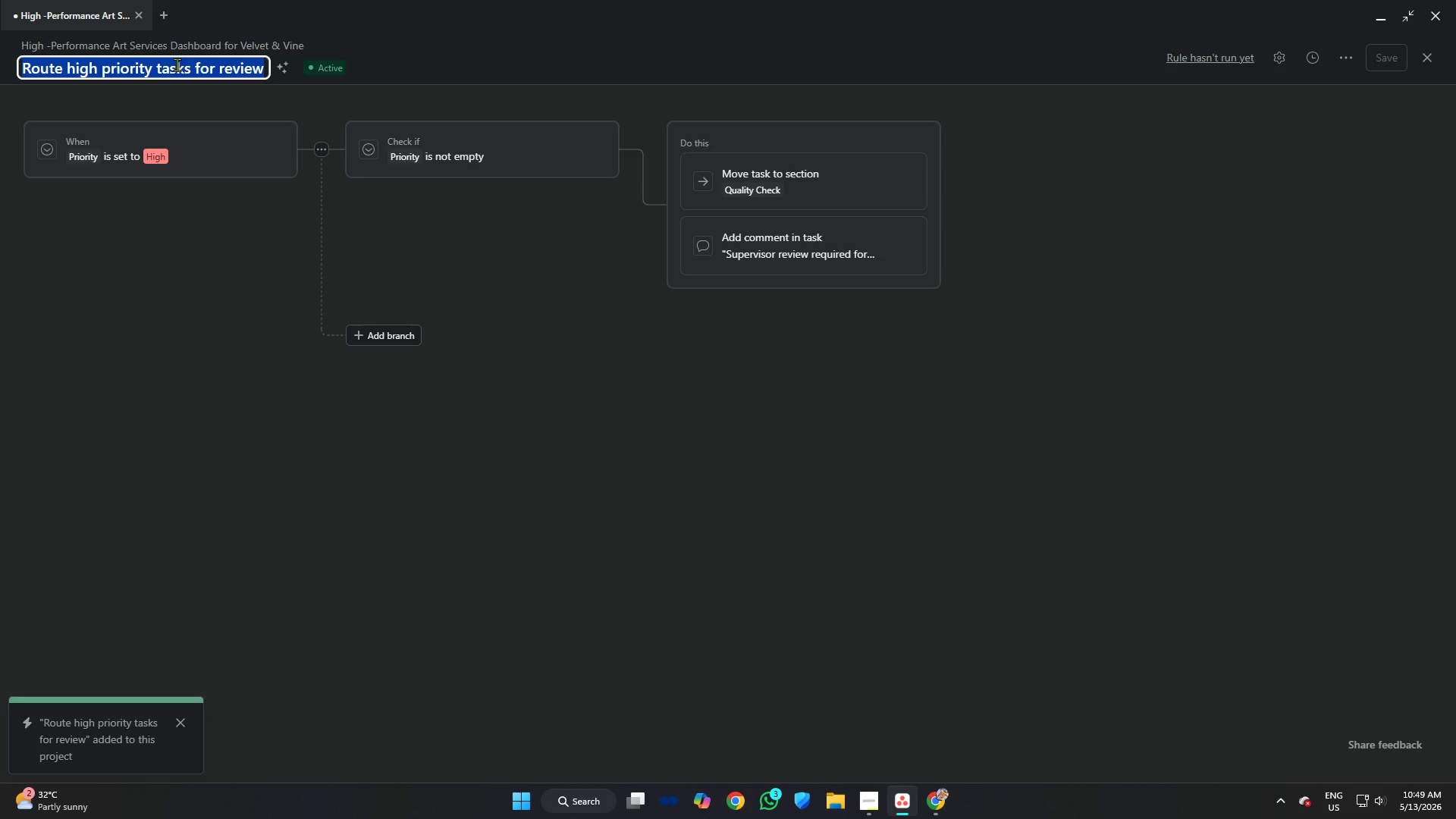 
type(Autyo)
key(Backspace)
key(Backspace)
key(Backspace)
key(Backspace)
key(Backspace)
key(Backspace)
key(Backspace)
type(Prioti)
key(Backspace)
key(Backspace)
type(rity Logic)
 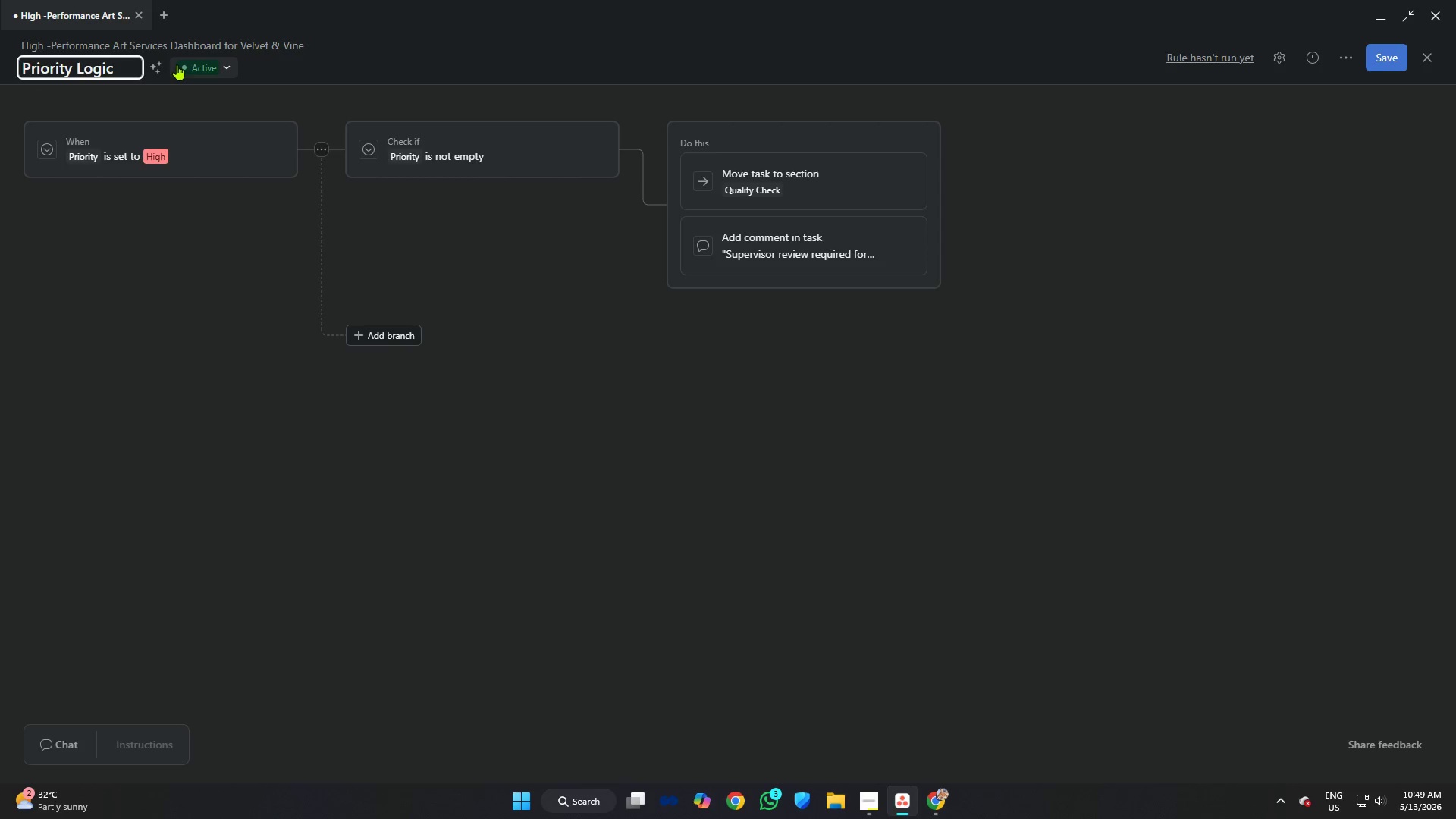 
left_click([1377, 55])
 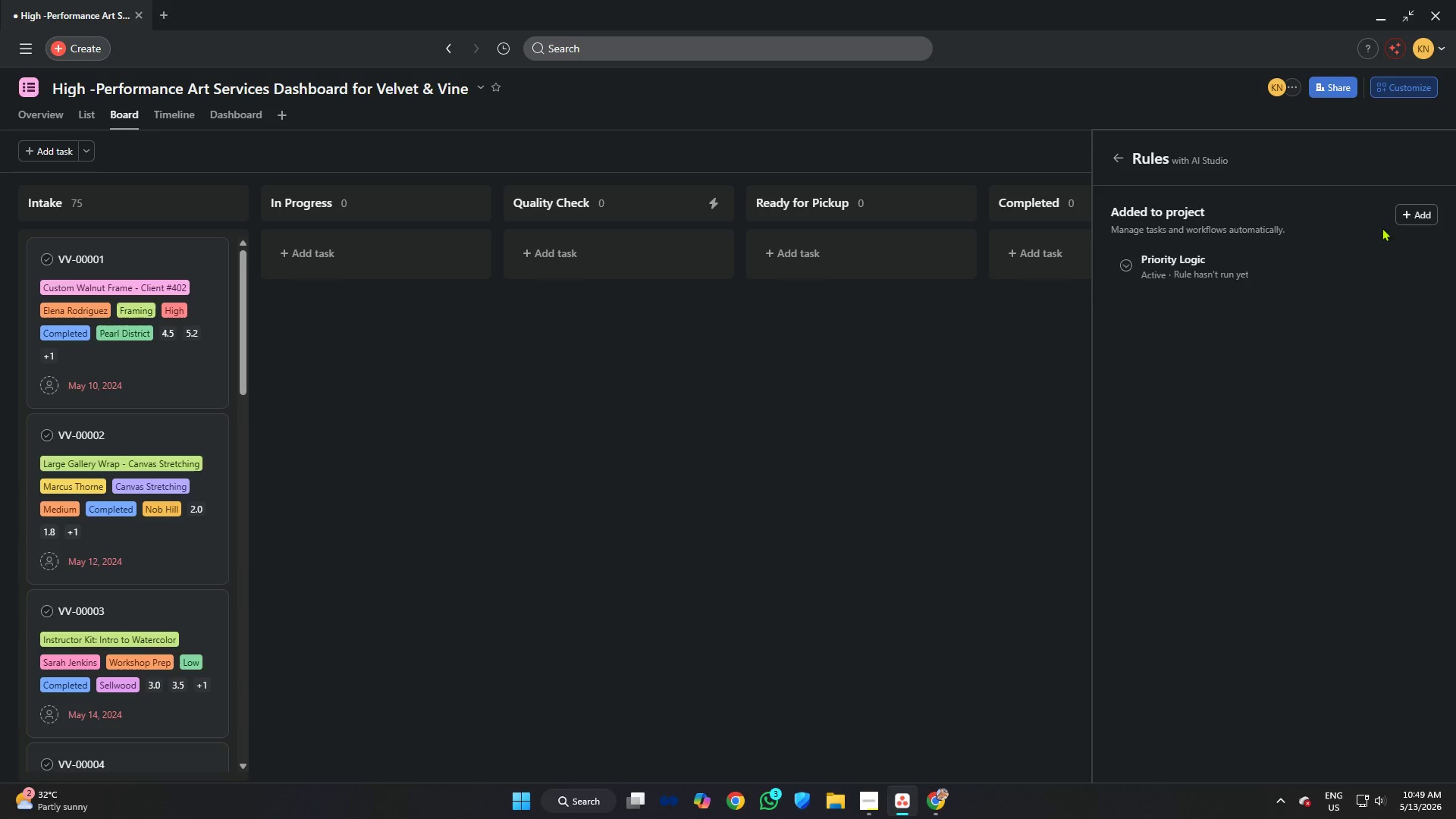 
wait(5.22)
 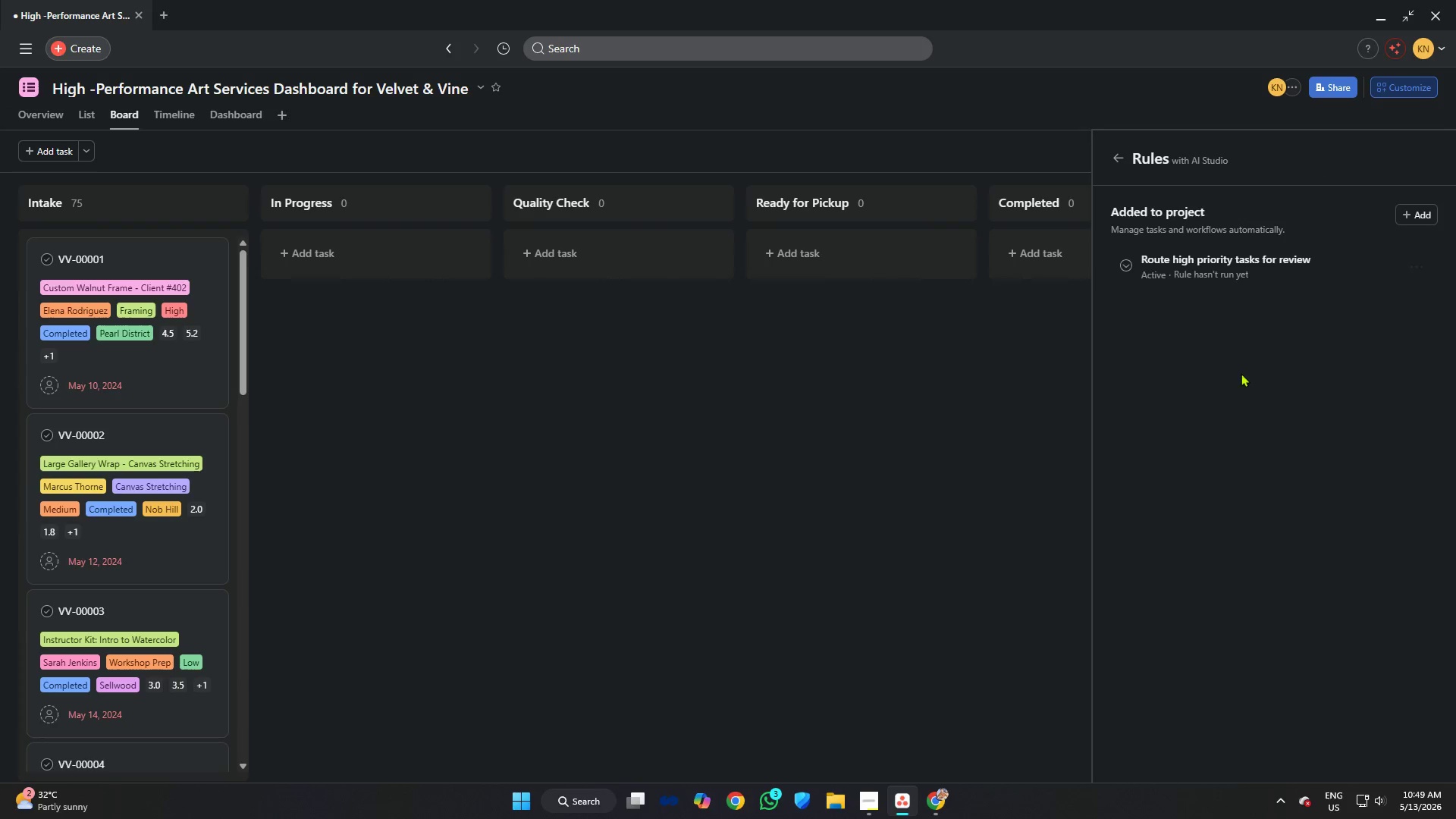 
left_click([661, 439])
 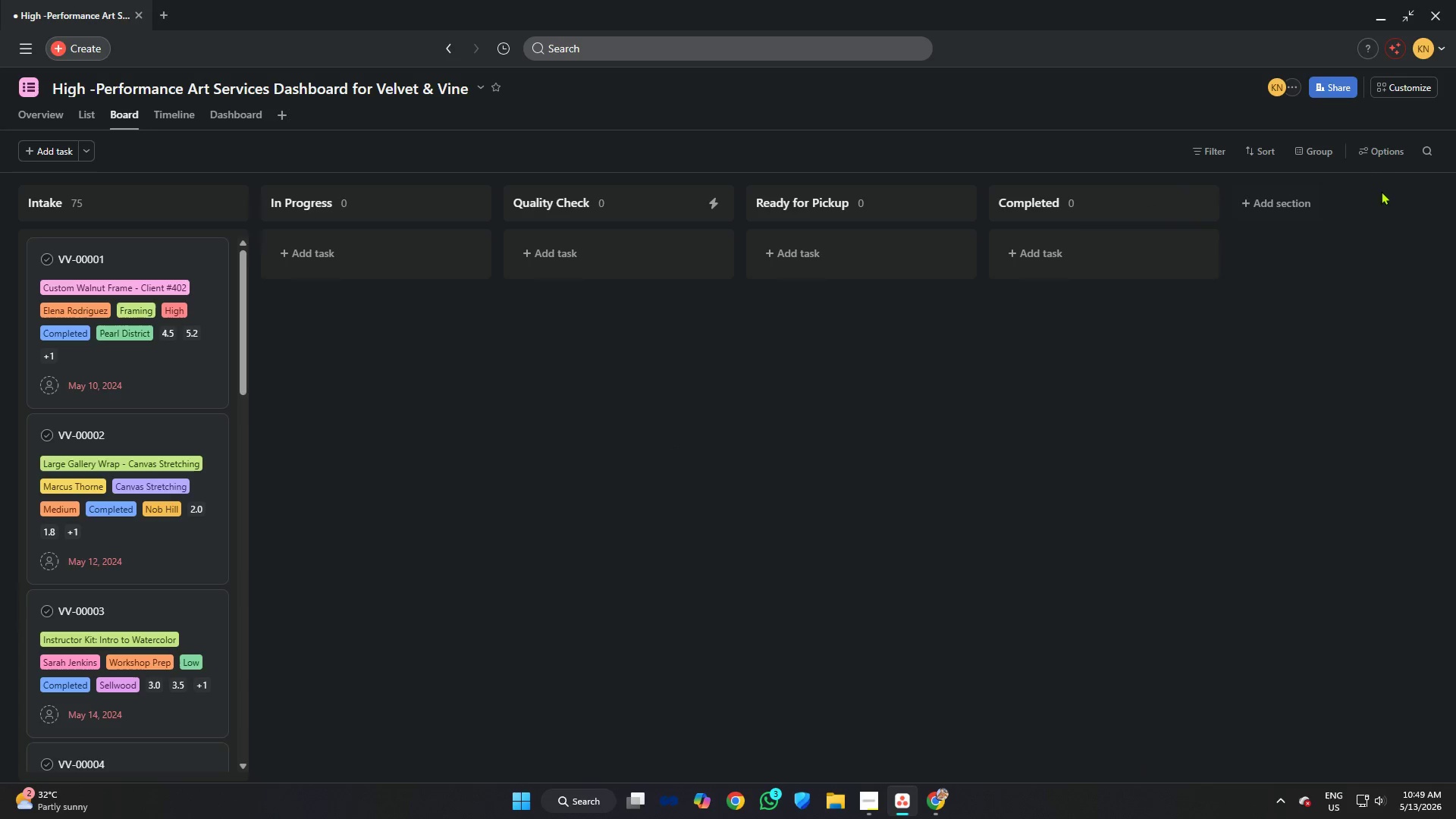 
left_click([1373, 80])
 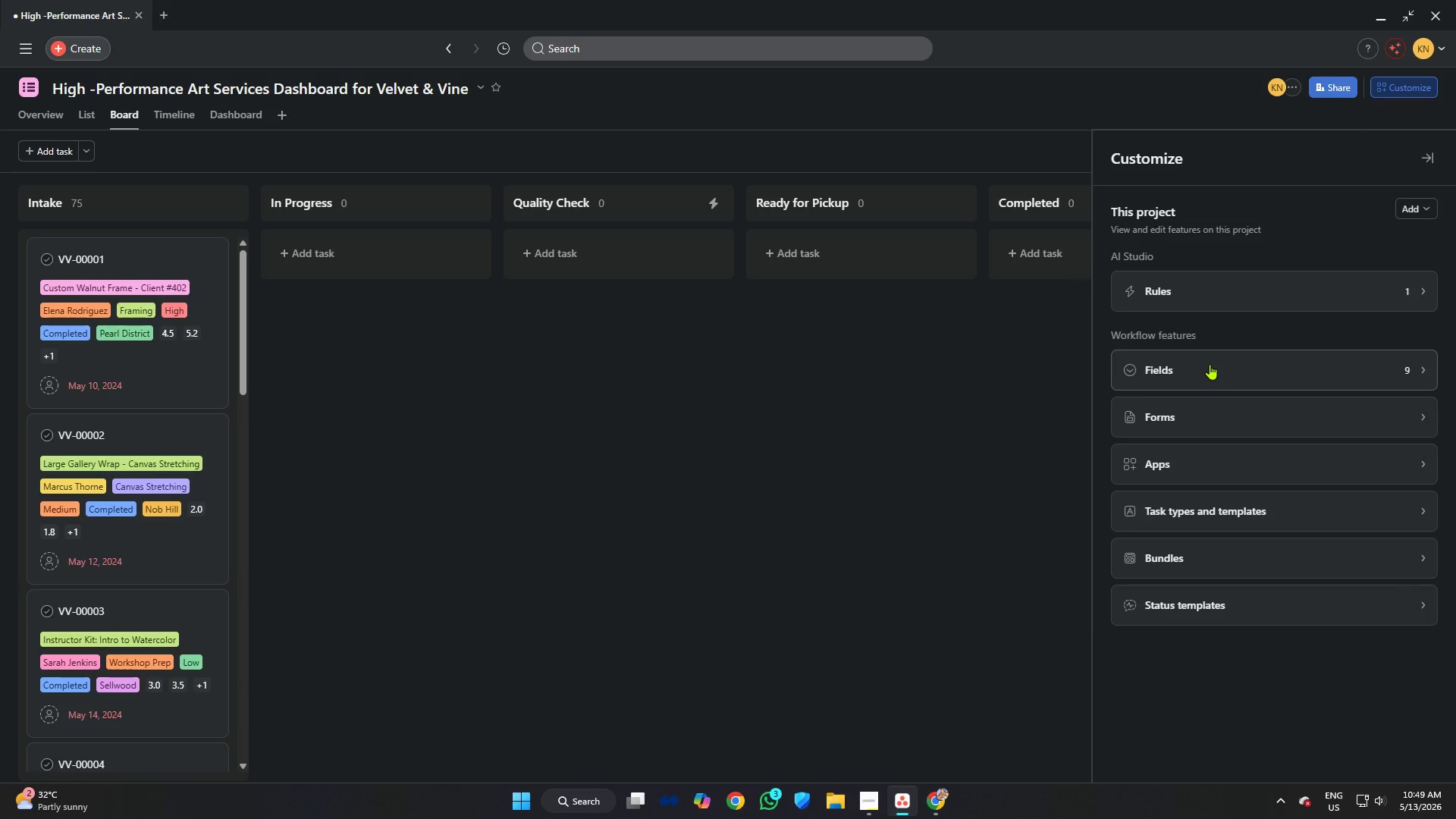 
left_click([1221, 297])
 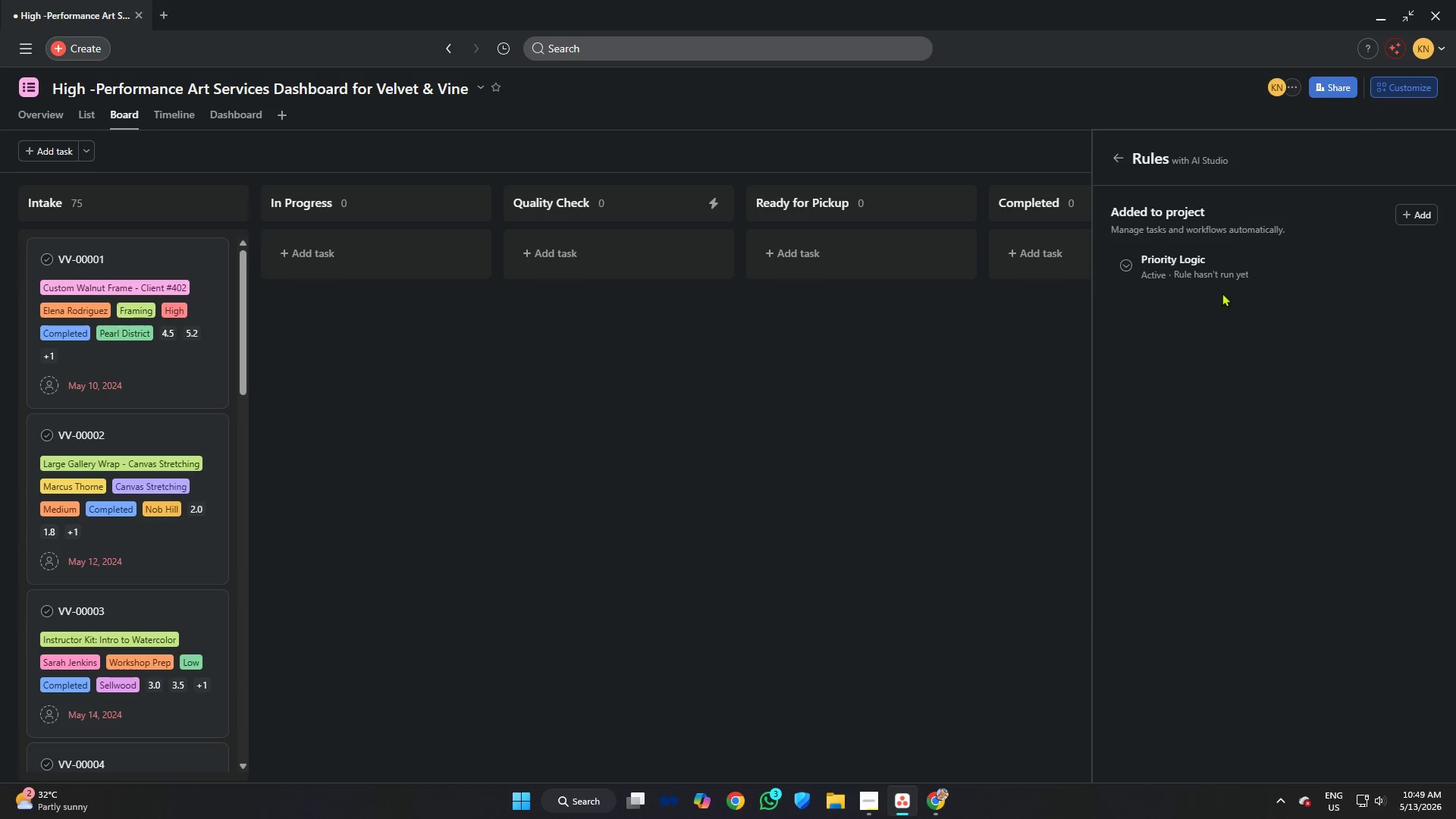 
left_click([1214, 273])
 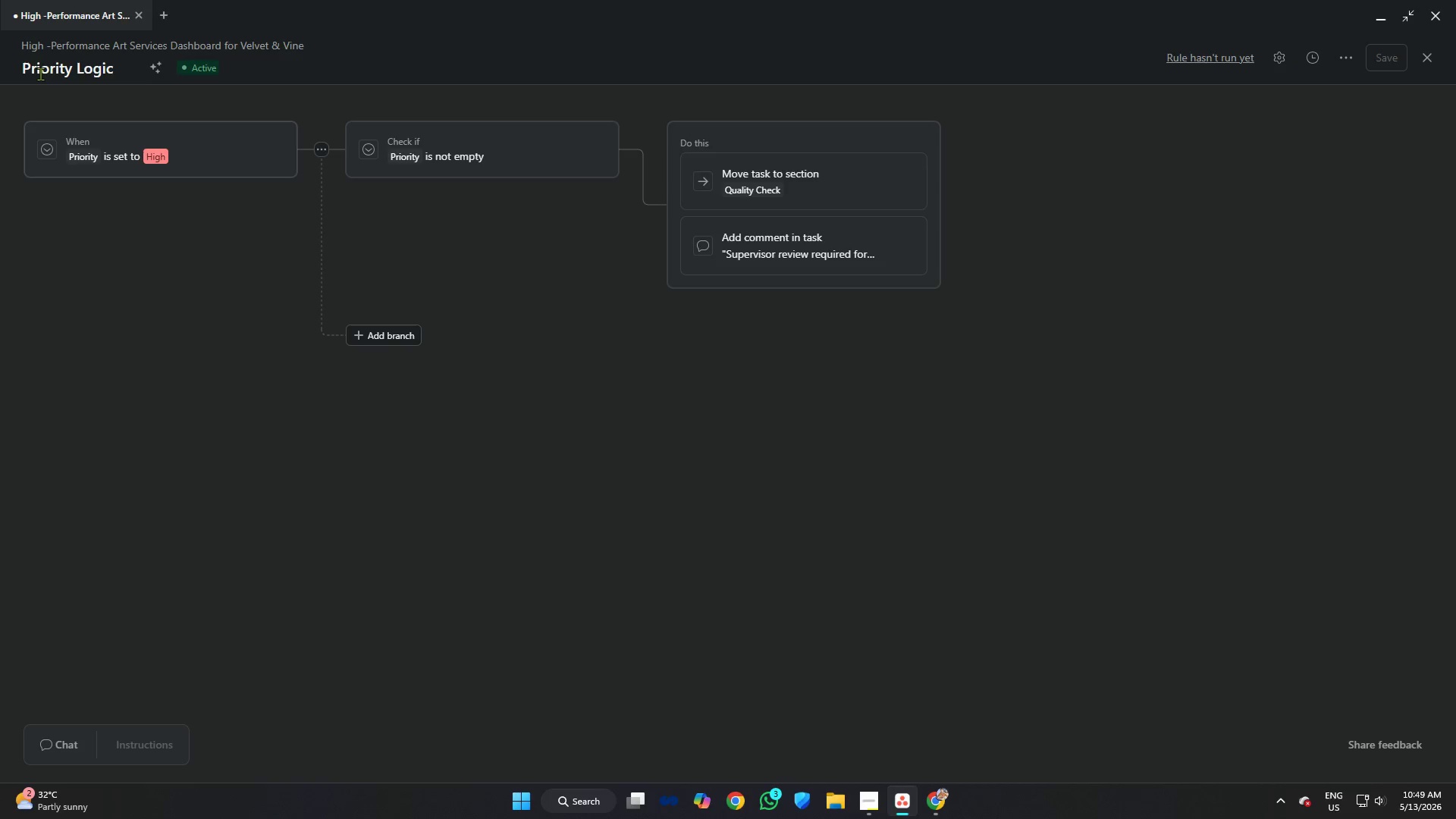 
left_click([49, 61])
 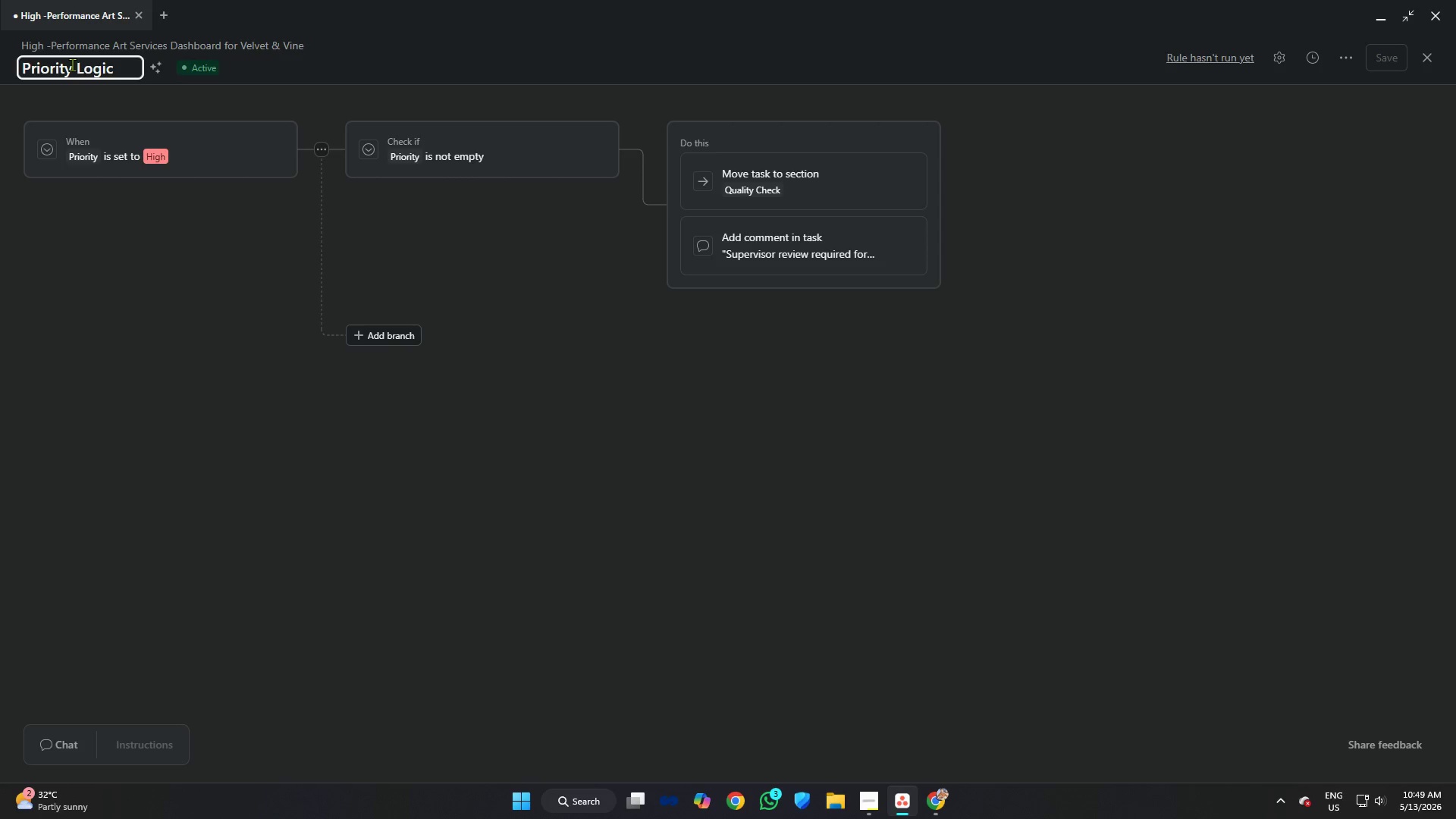 
left_click_drag(start_coordinate=[72, 64], to_coordinate=[0, 63])
 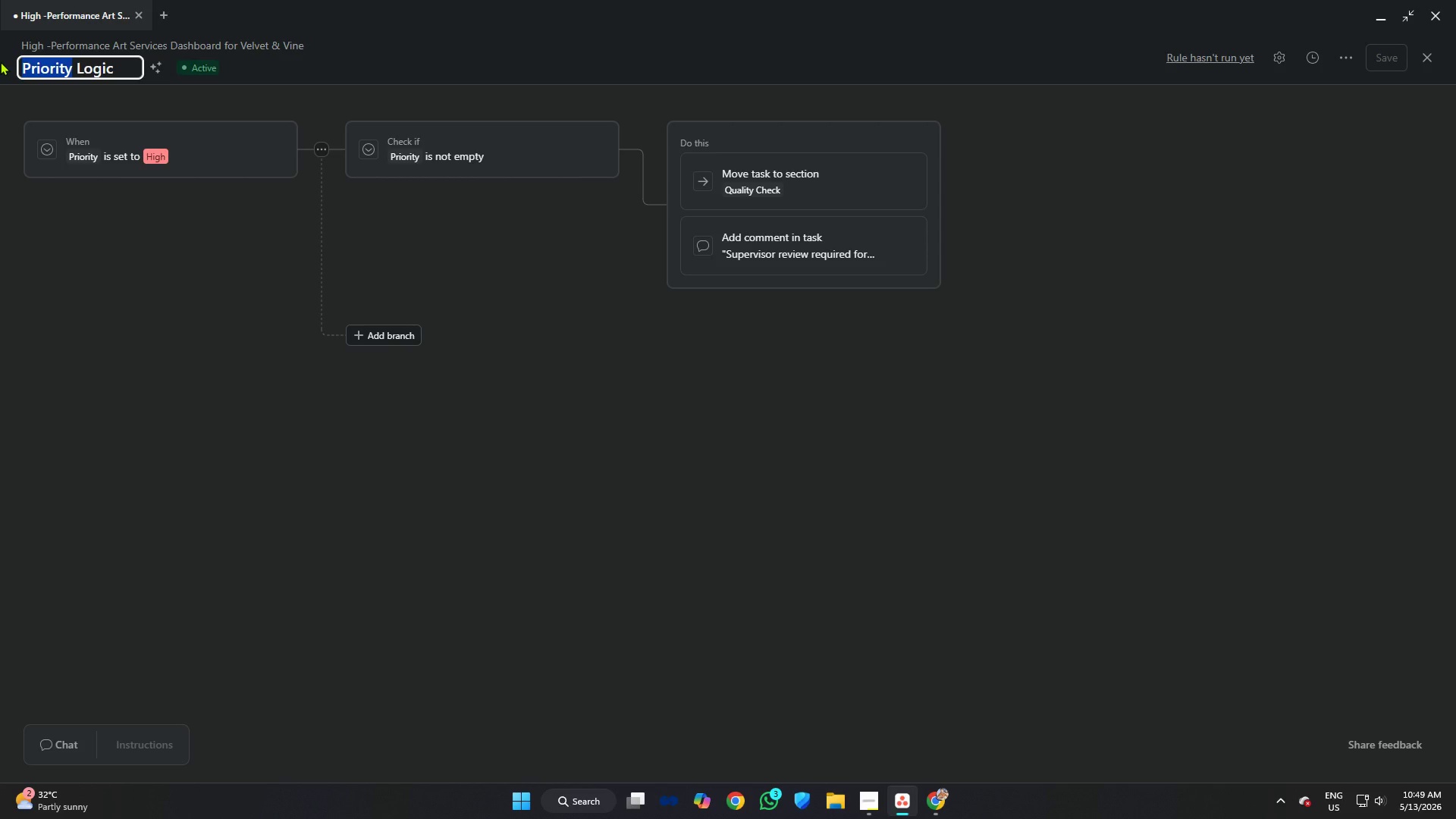 
type(Quality)
 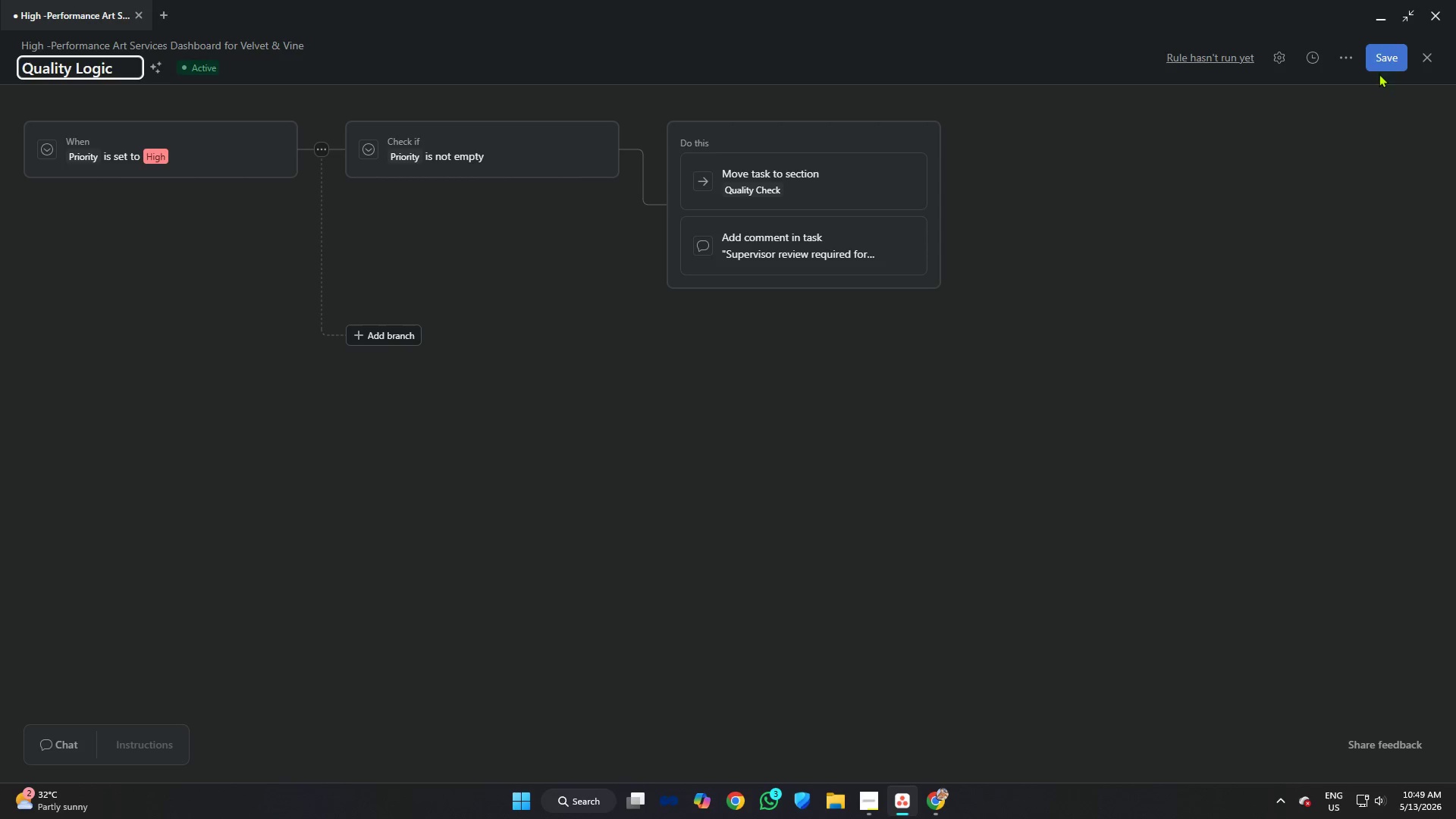 
left_click([1378, 54])
 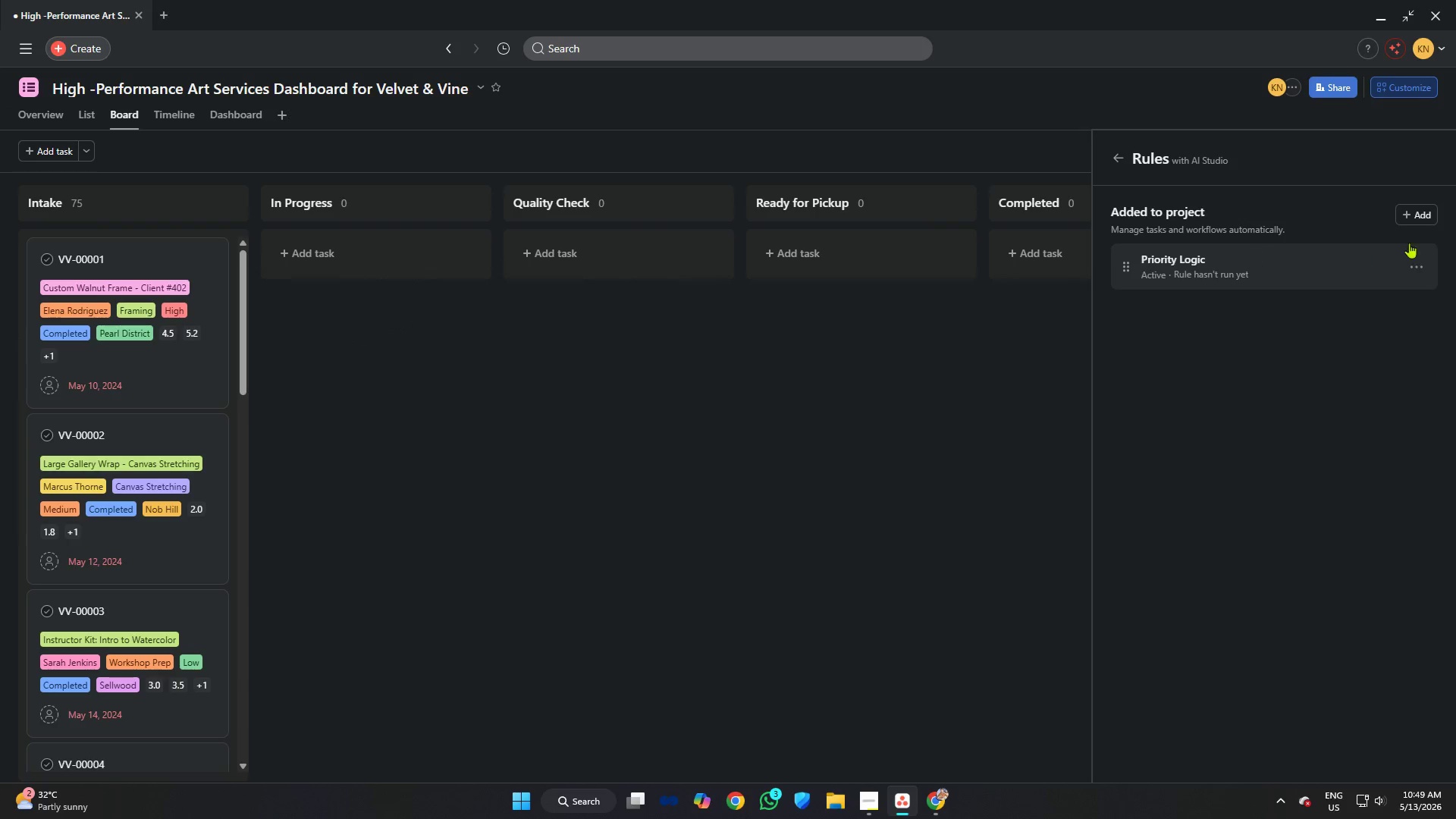 
left_click([1427, 209])
 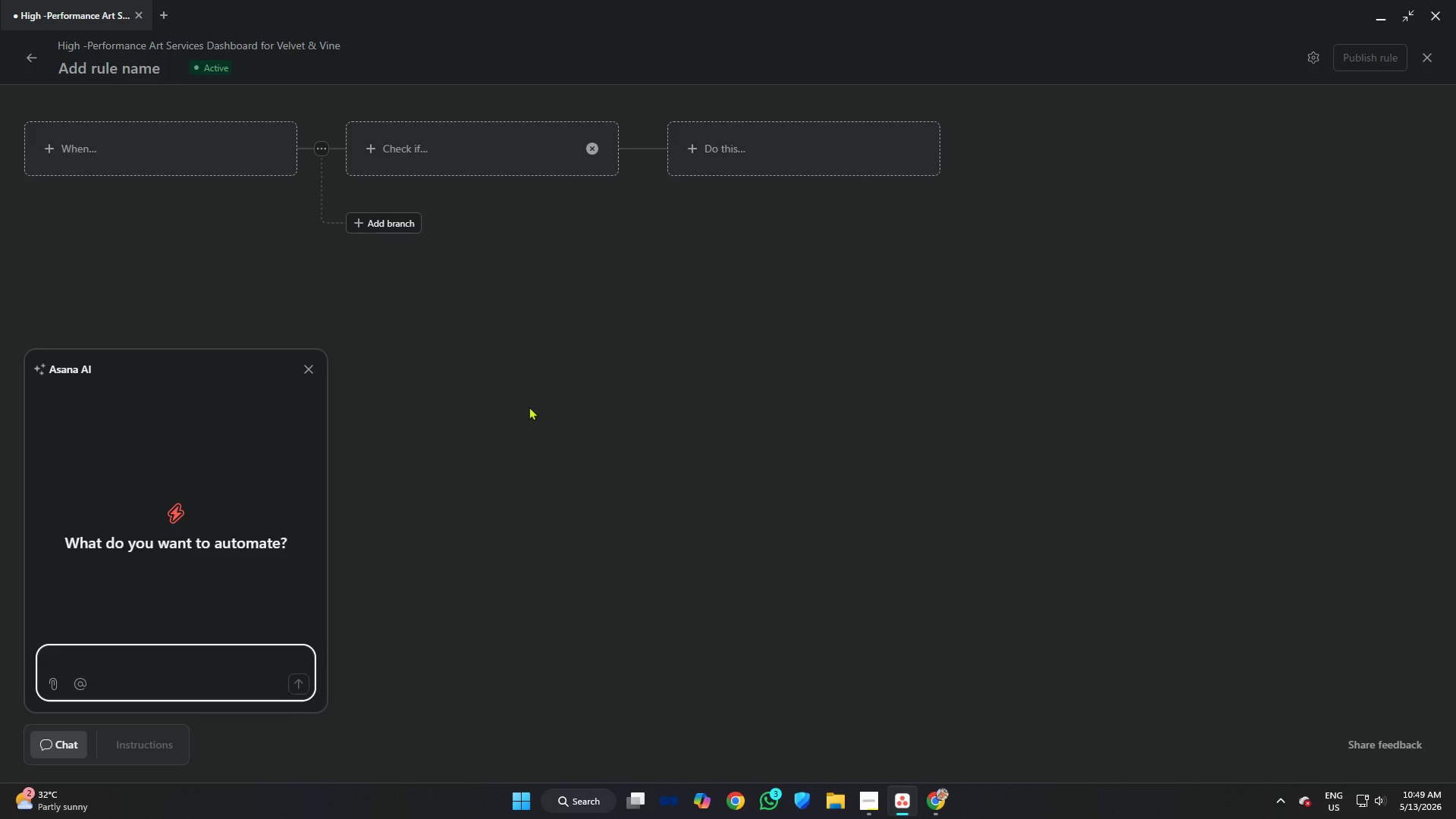 
left_click([310, 372])
 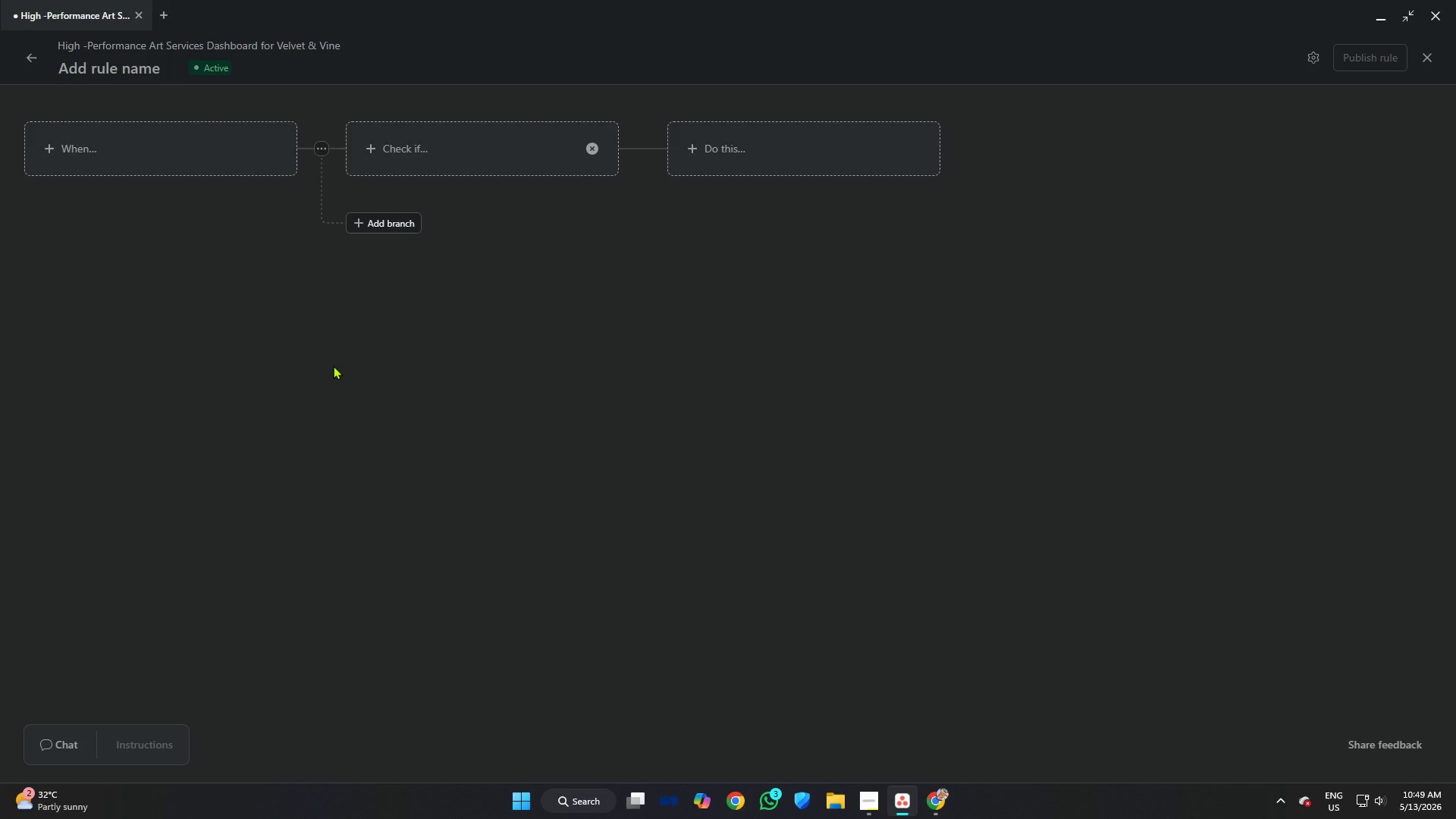 
left_click([223, 155])
 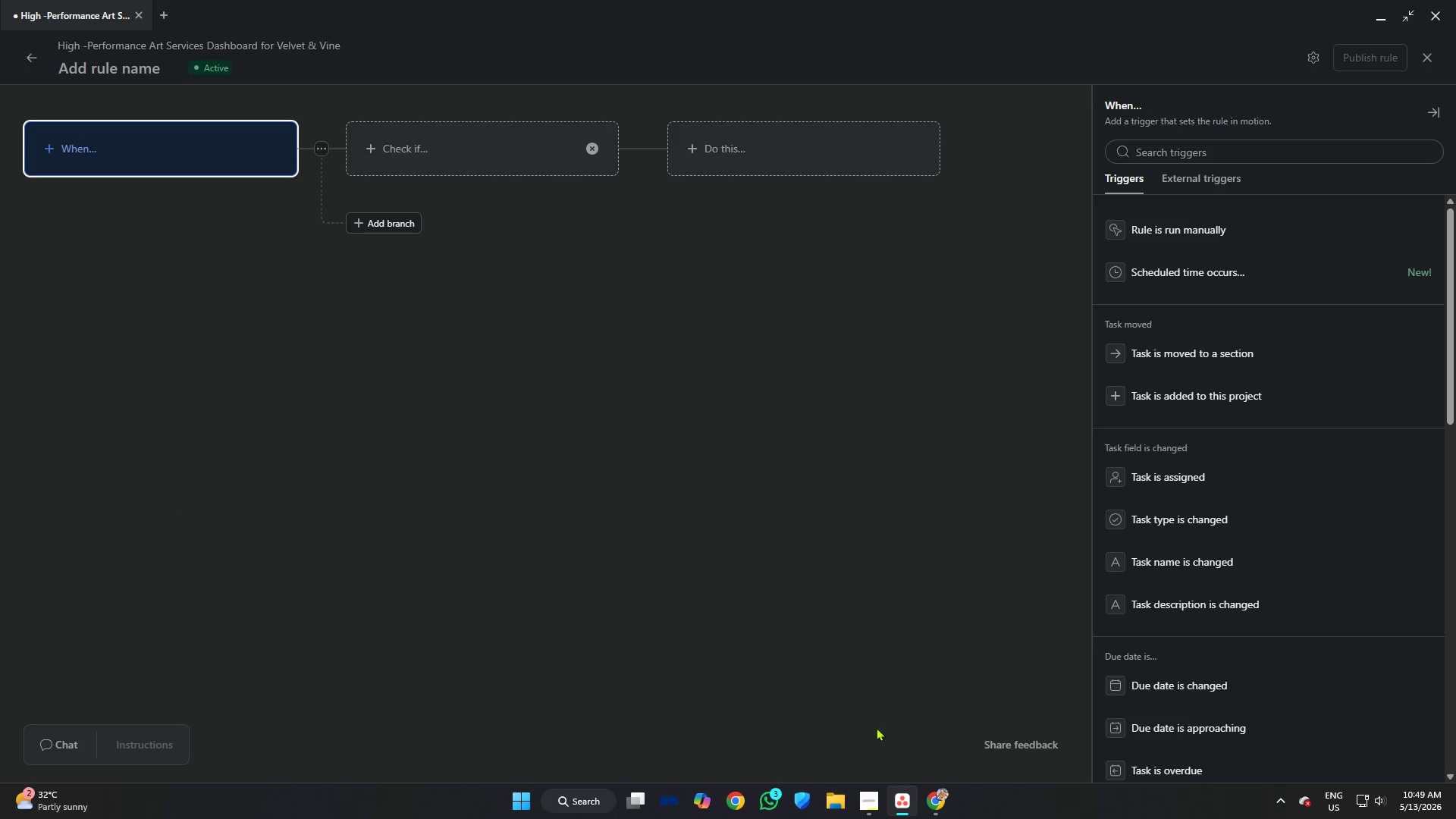 
left_click([877, 794])